 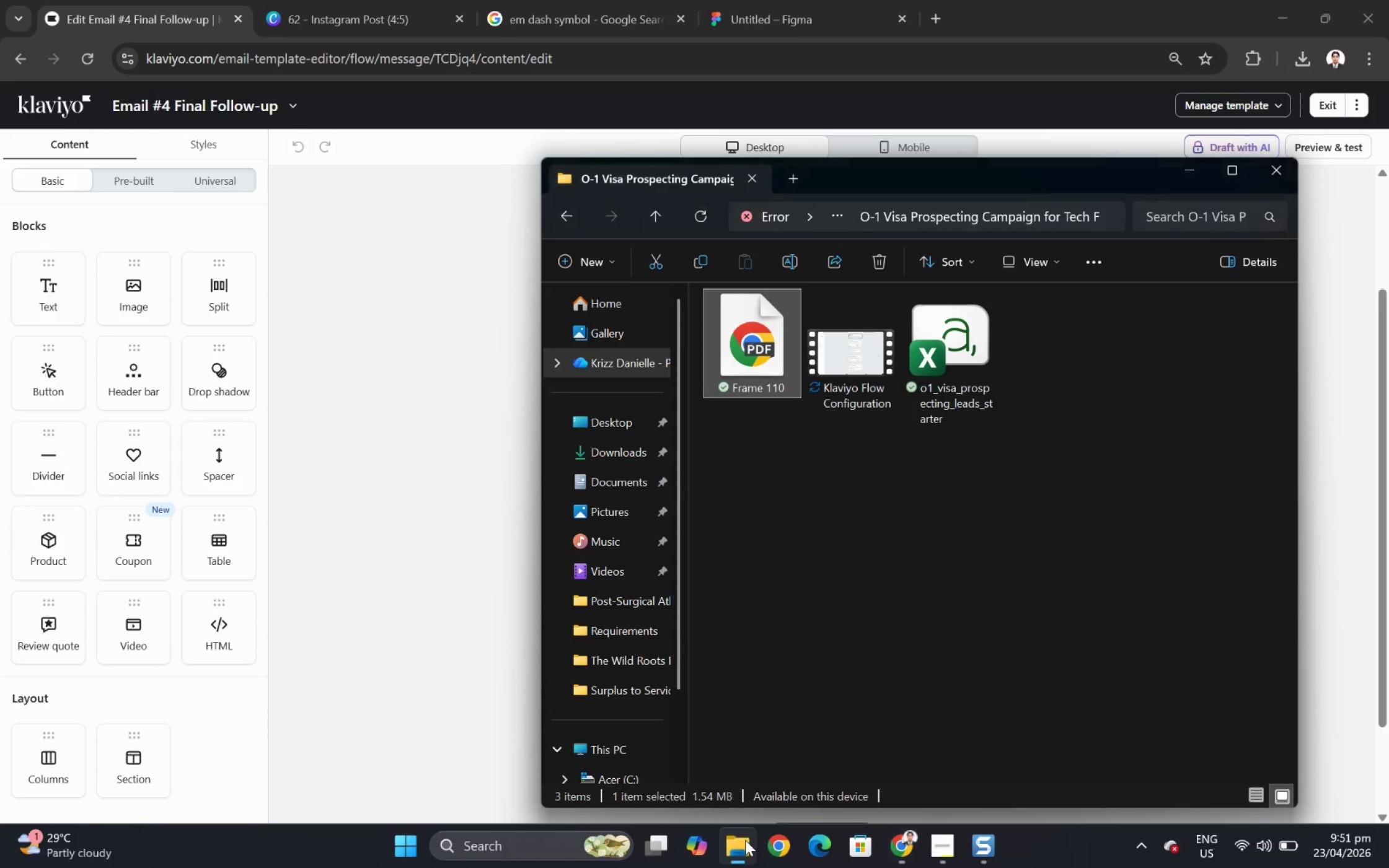 
key(F2)
 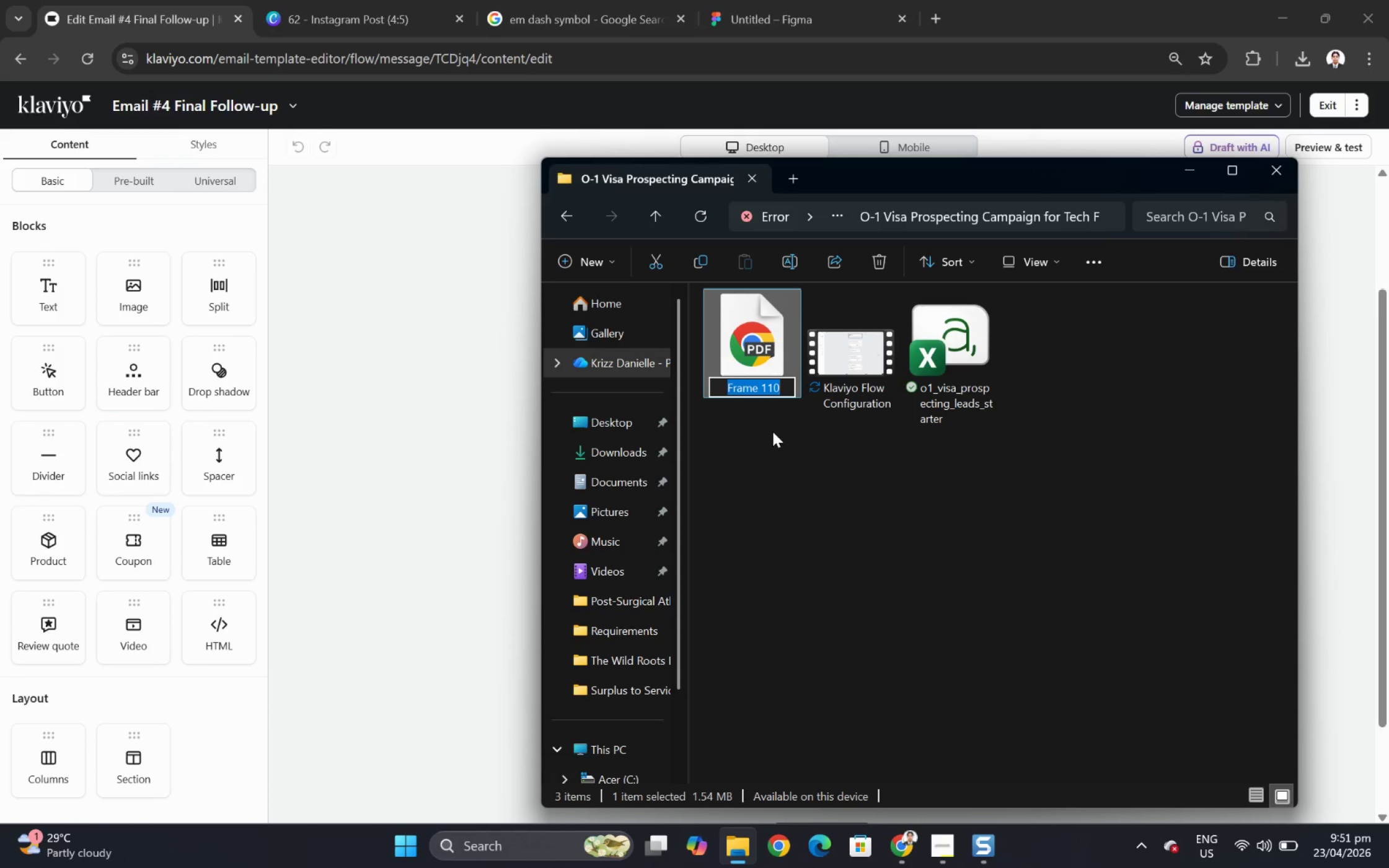 
key(Control+V)
 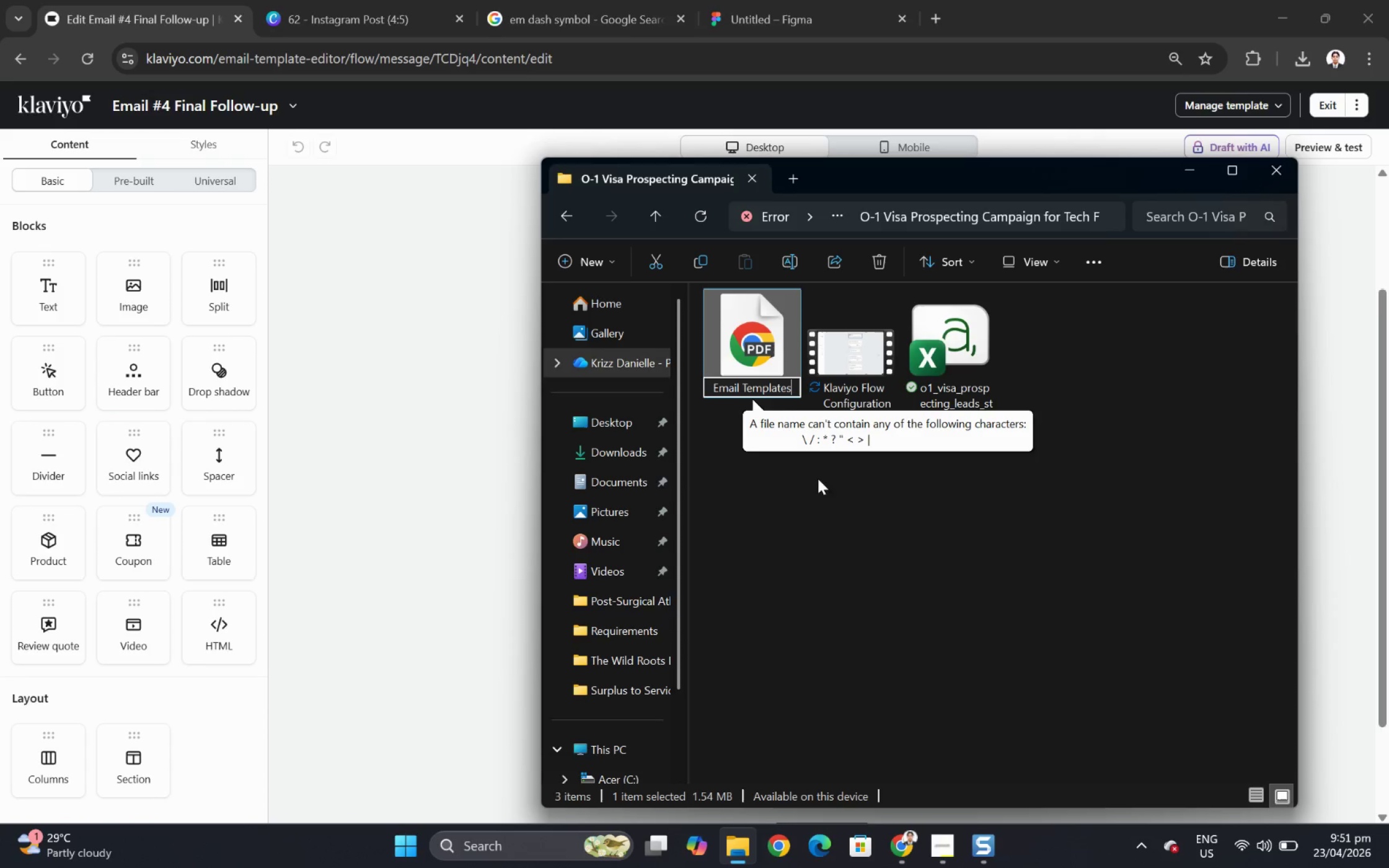 
left_click([858, 535])
 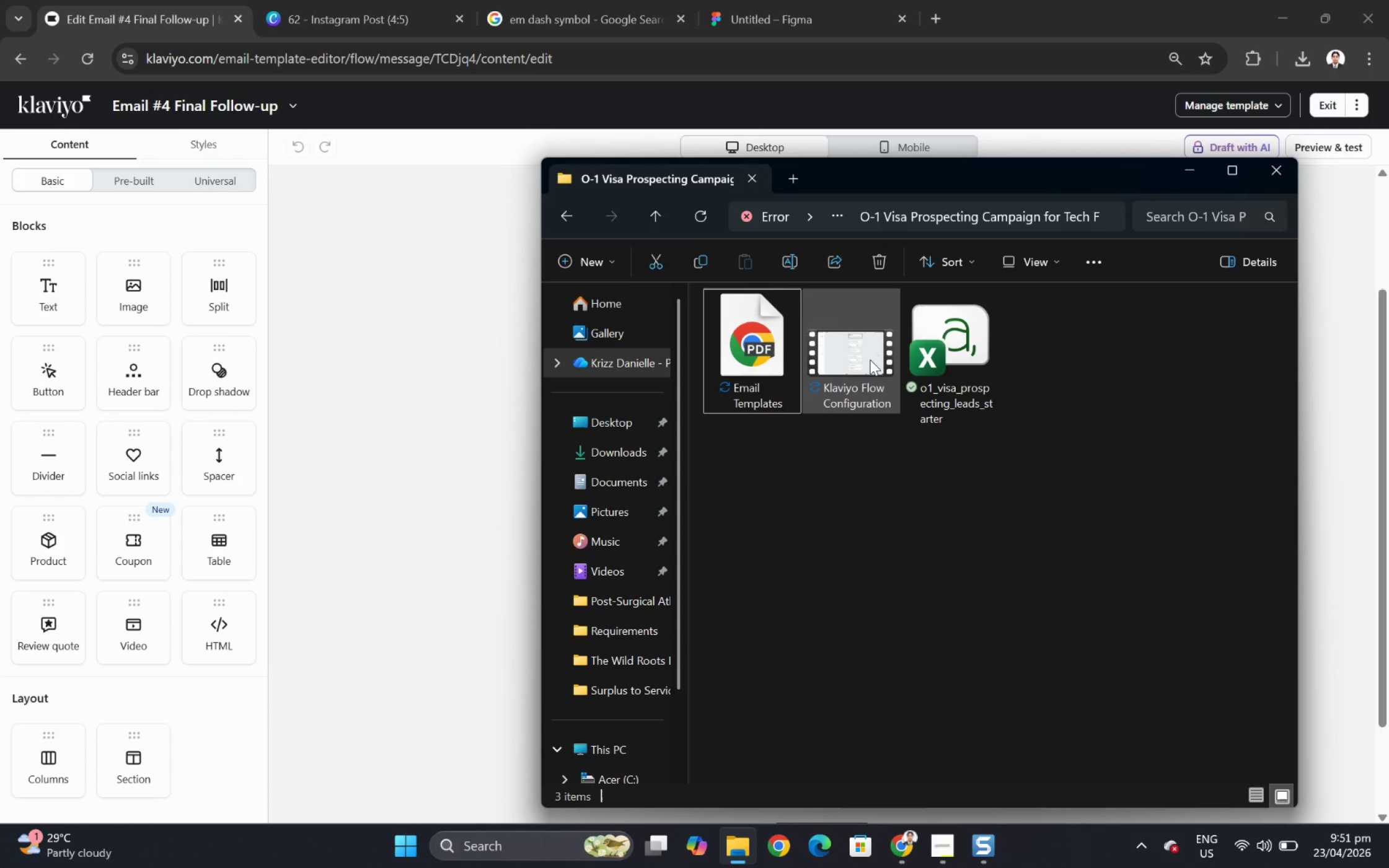 
double_click([870, 359])
 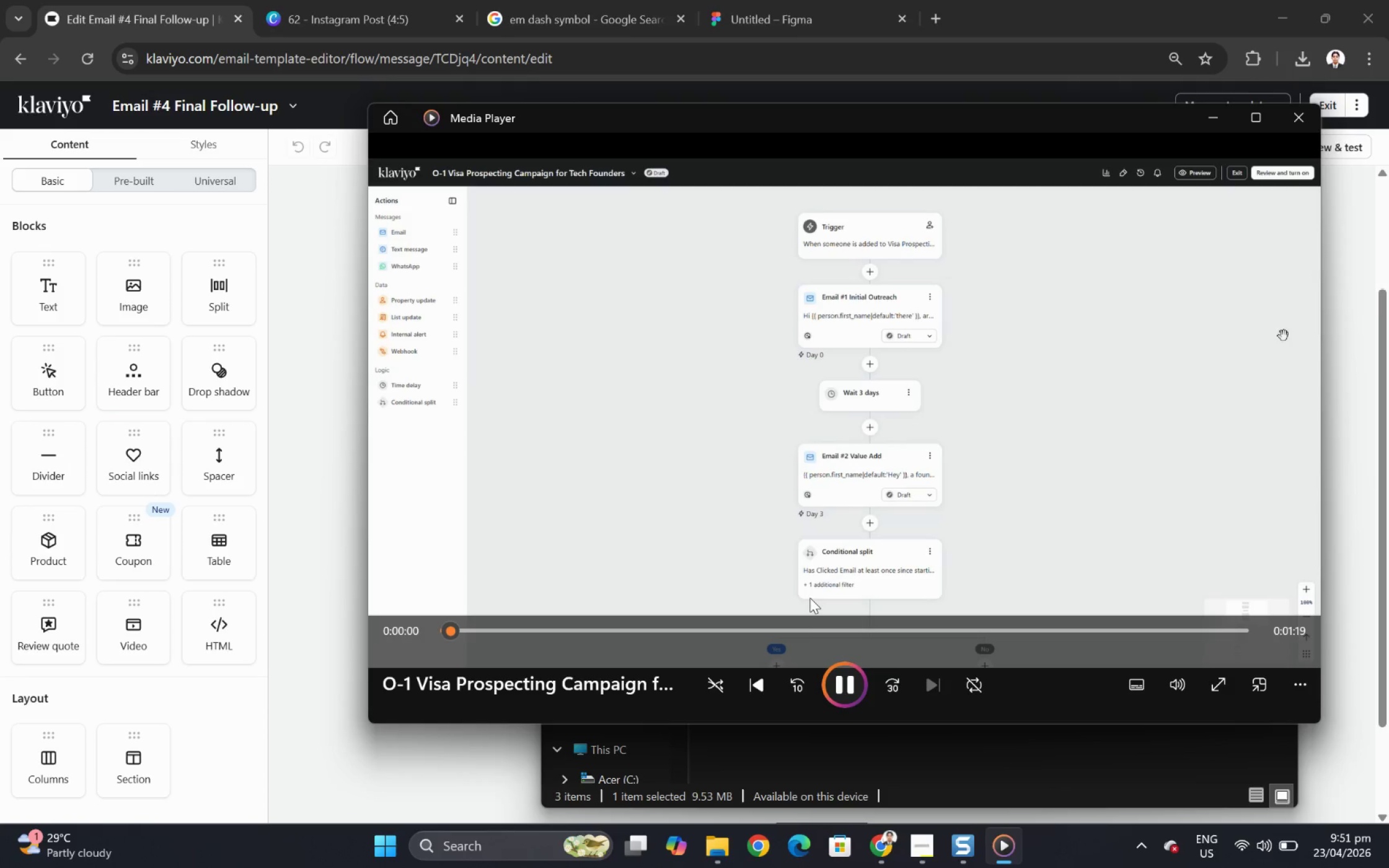 
wait(8.0)
 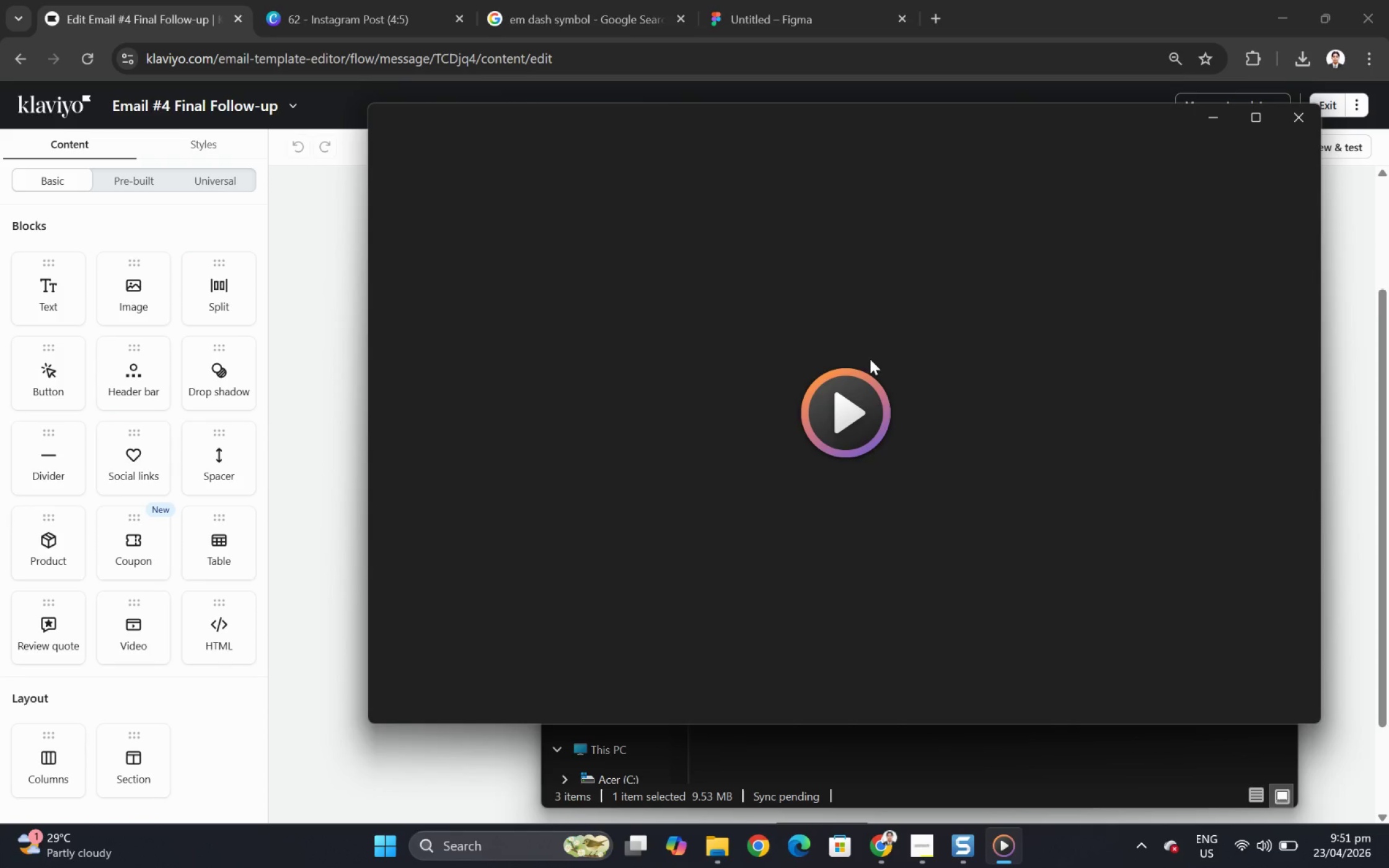 
left_click([1298, 118])
 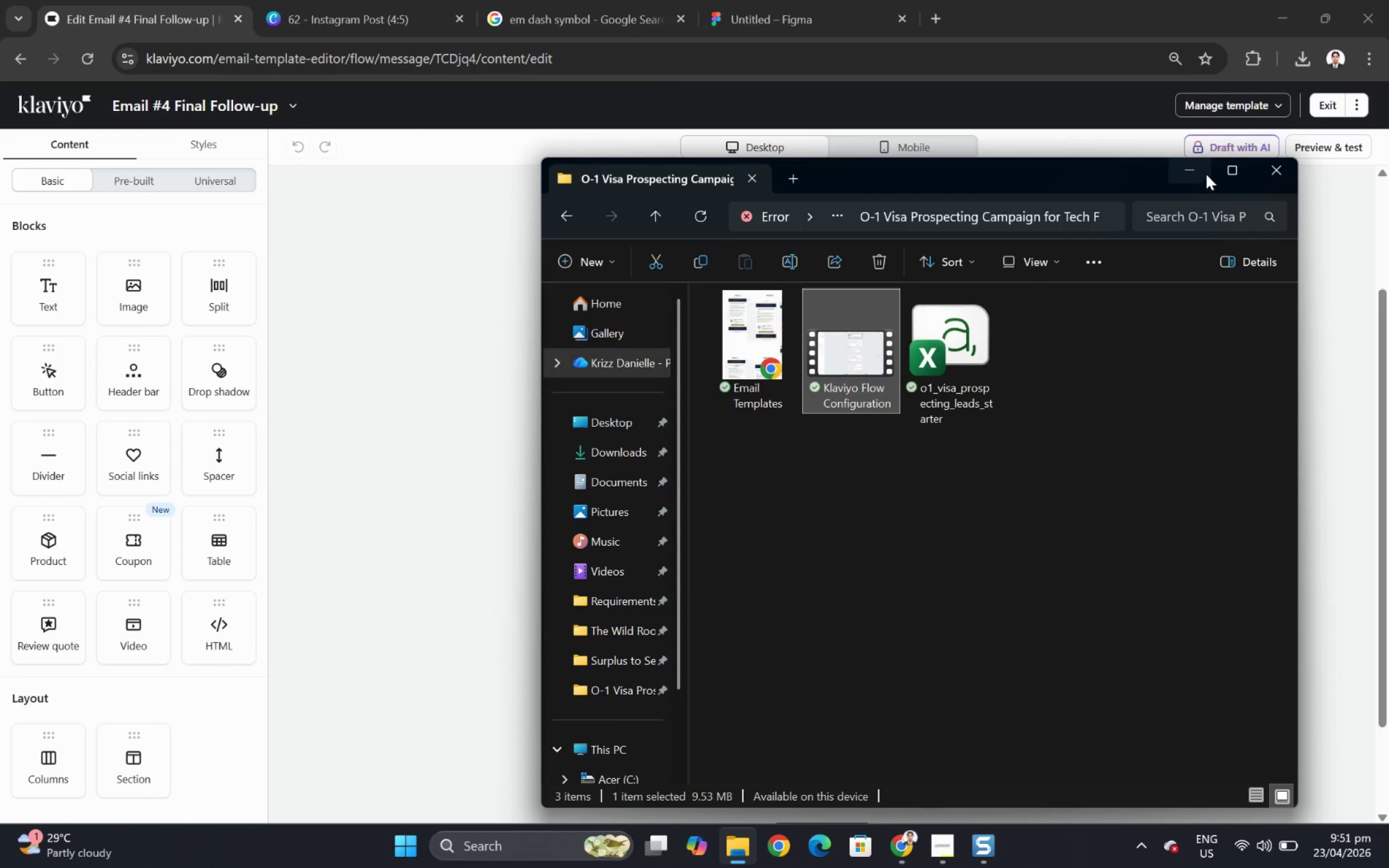 
left_click([1193, 170])
 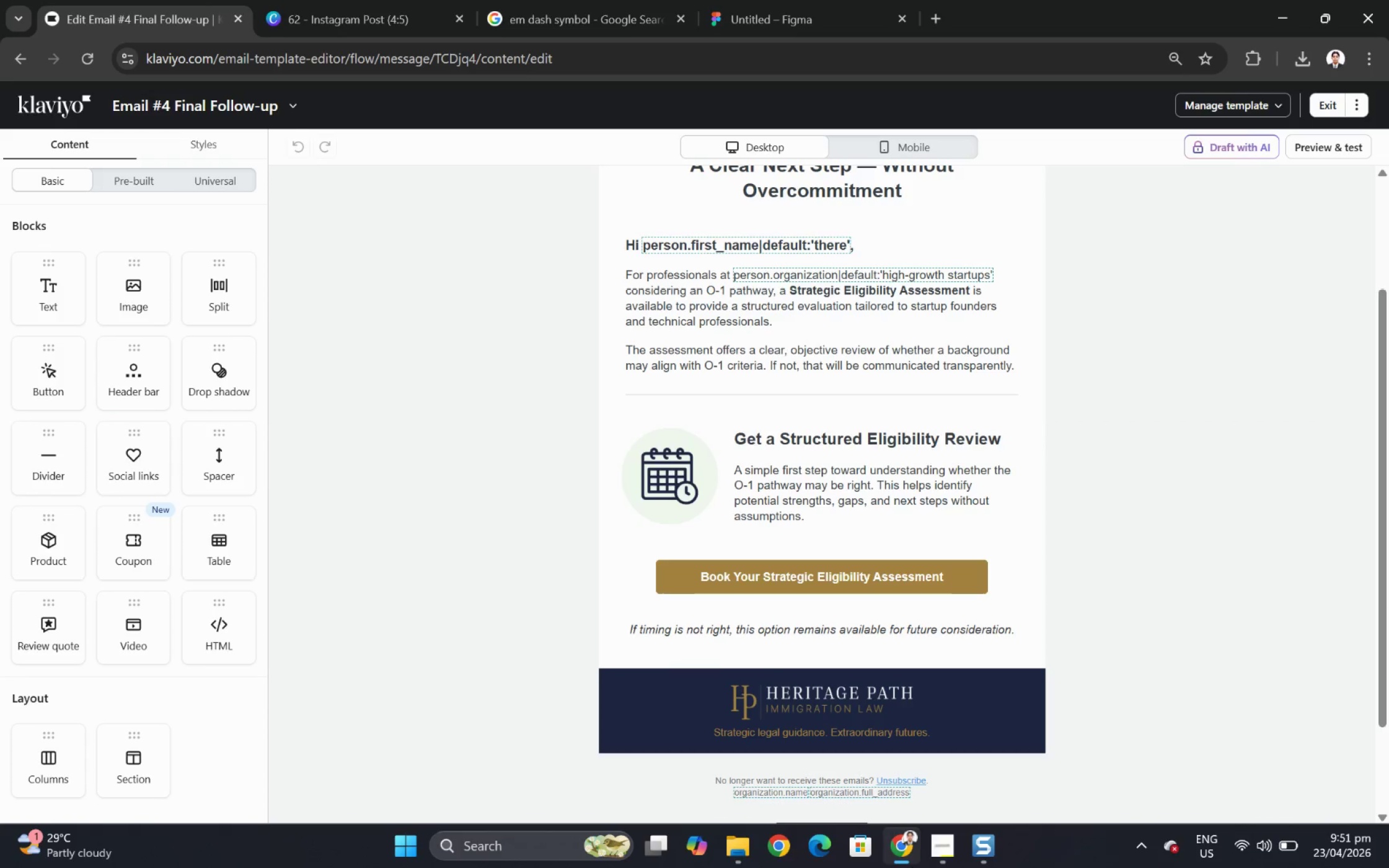 
left_click([934, 843])